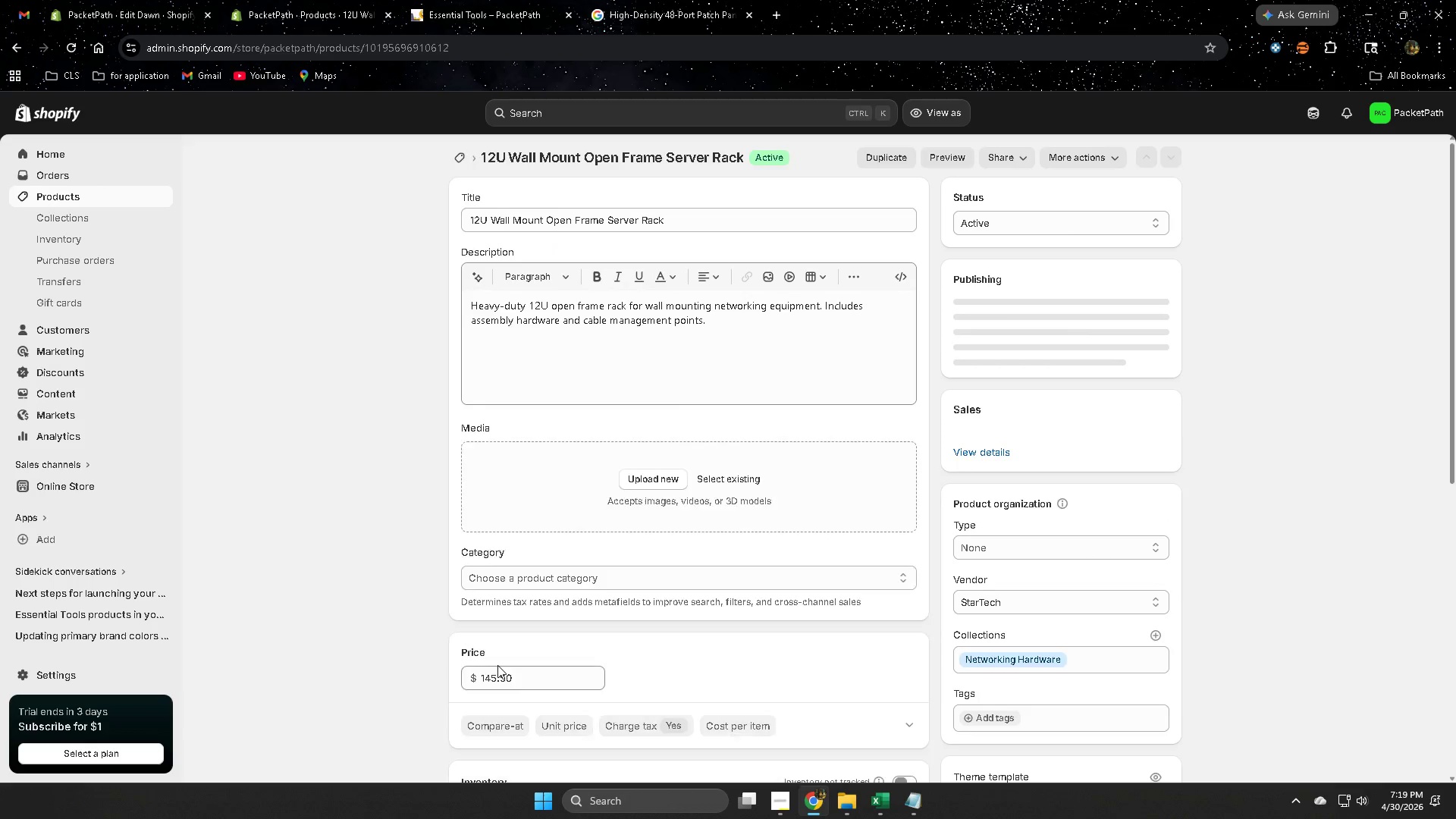 
left_click([1155, 651])
 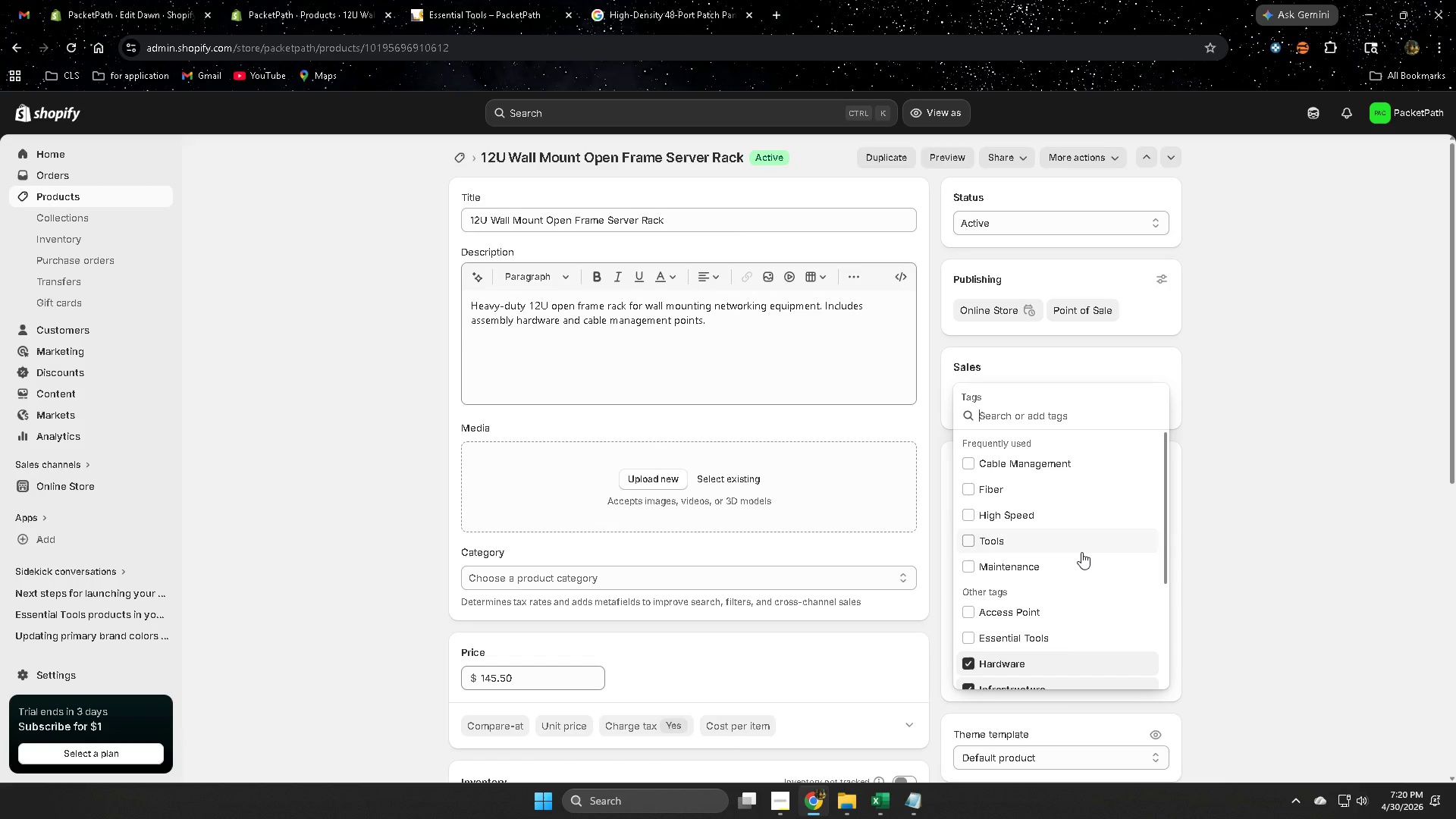 
wait(5.94)
 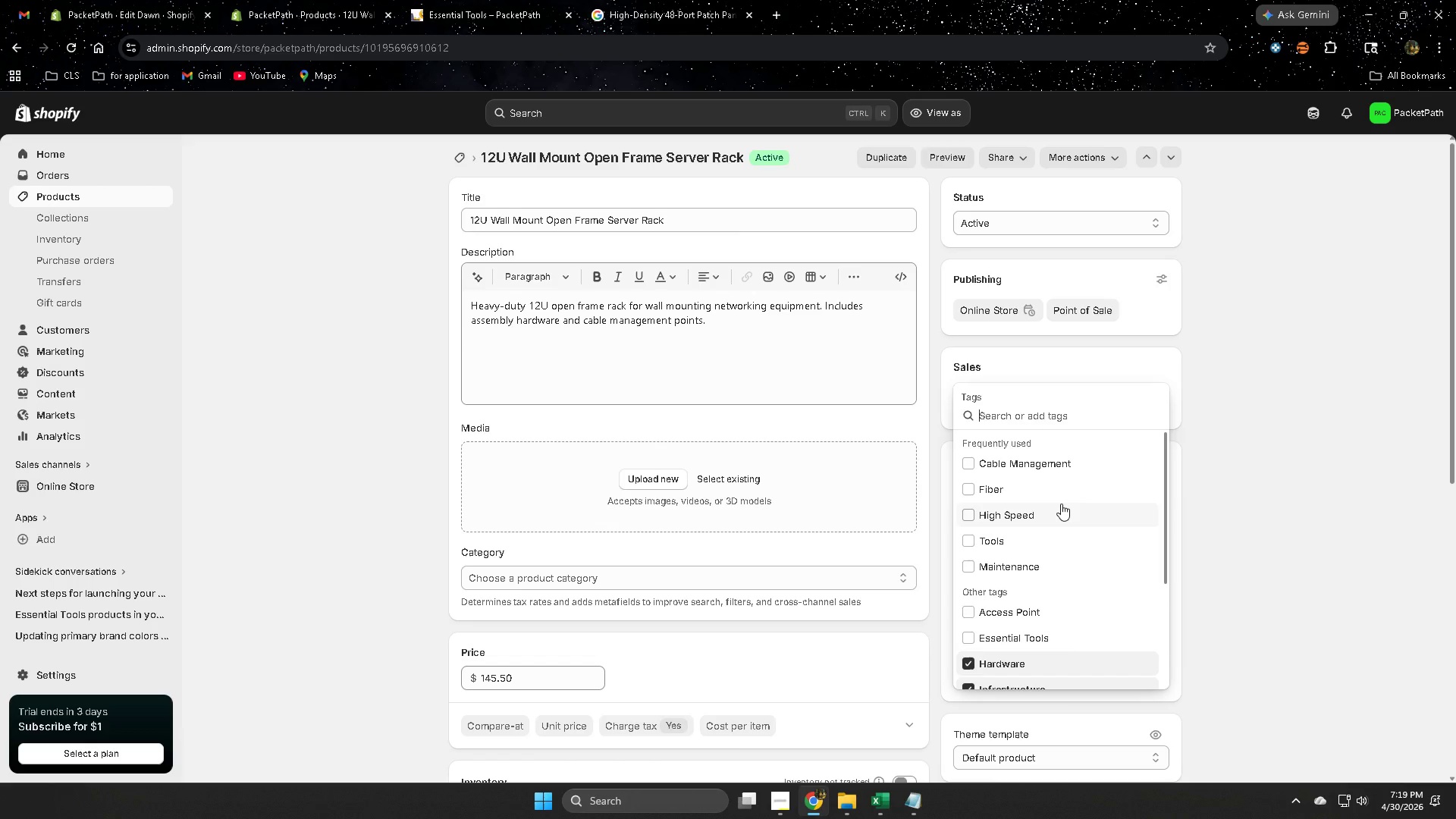 
double_click([969, 568])
 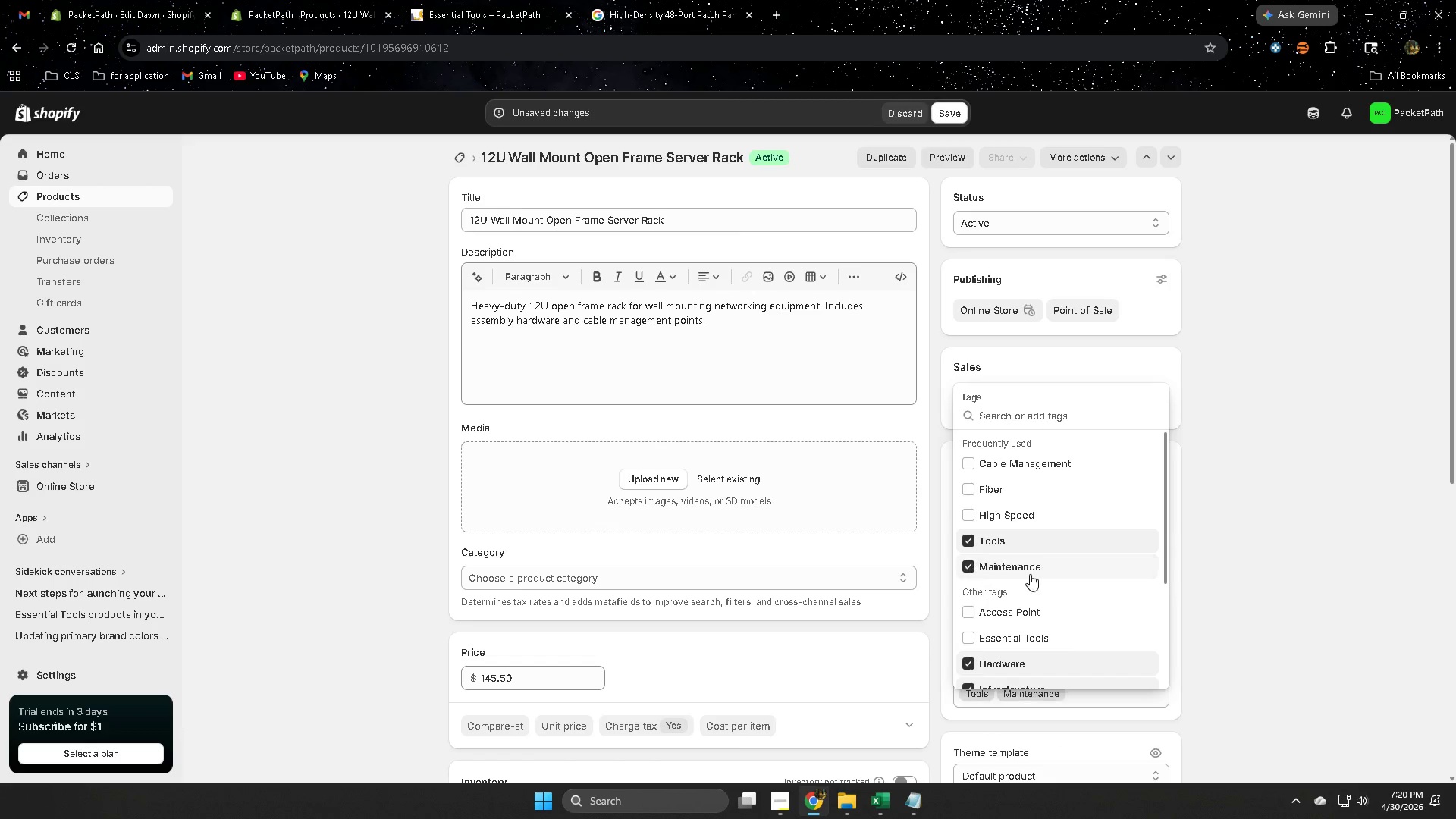 
scroll: coordinate [1040, 592], scroll_direction: down, amount: 2.0
 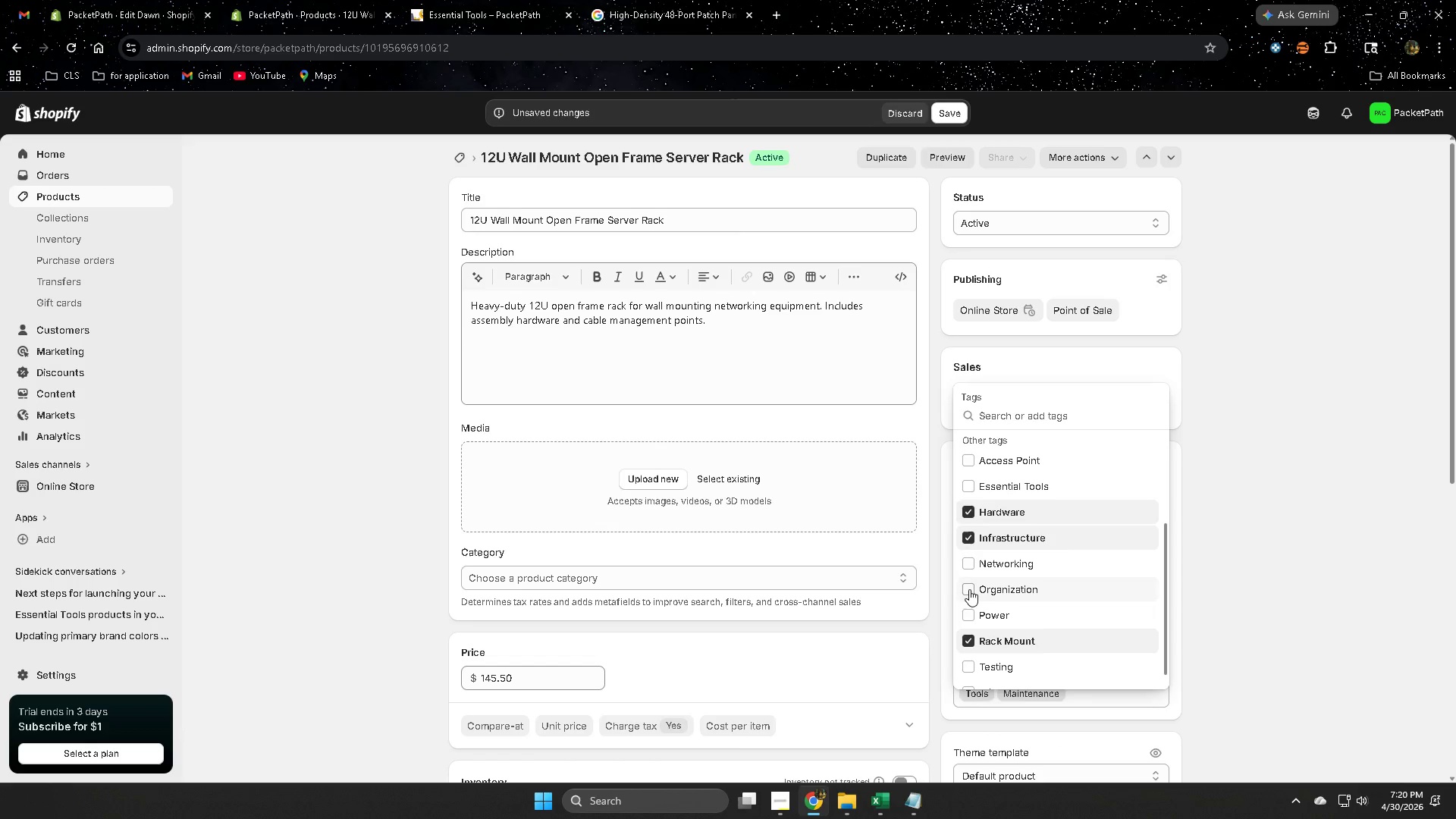 
left_click([968, 590])
 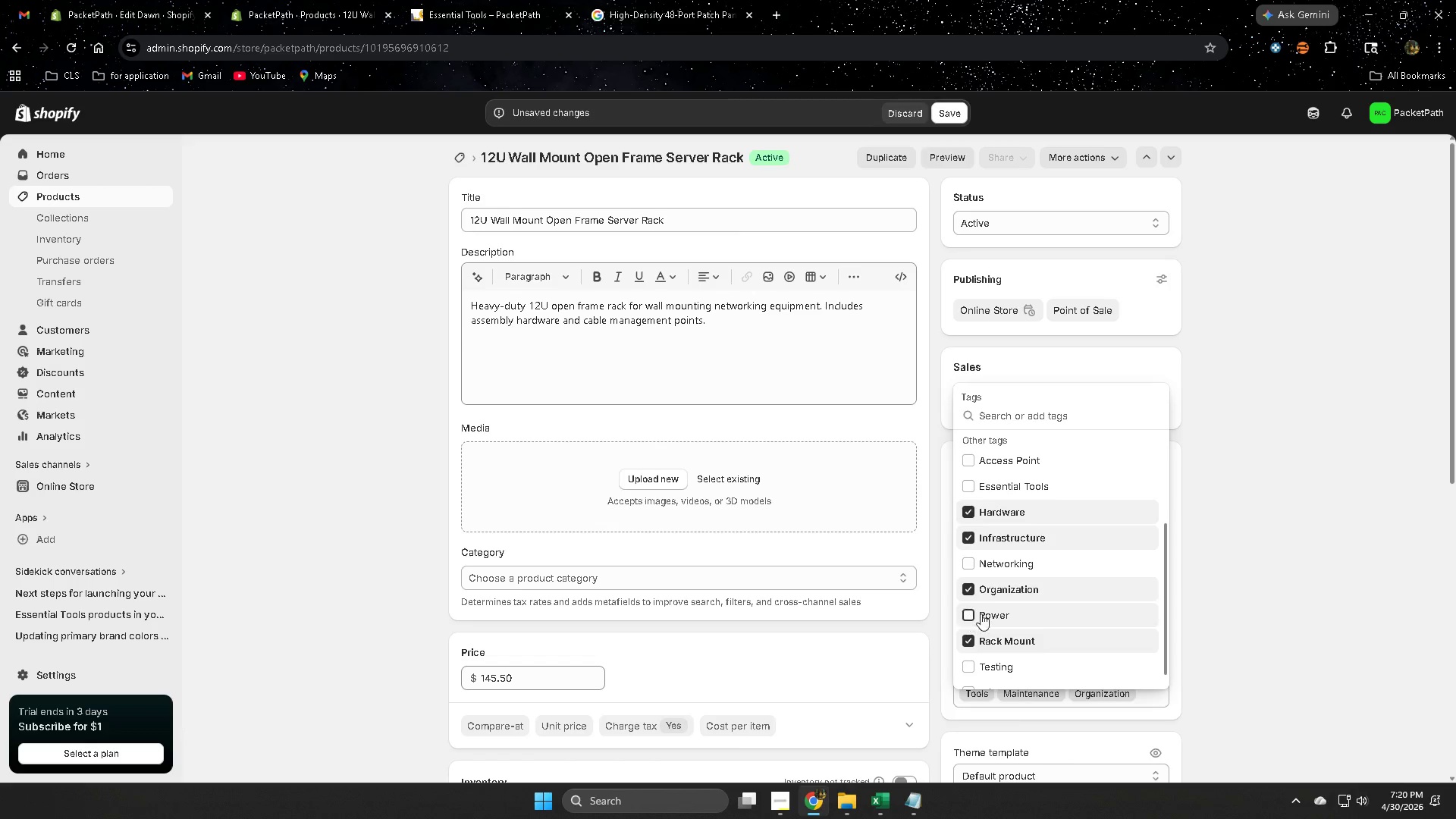 
scroll: coordinate [1017, 613], scroll_direction: down, amount: 2.0
 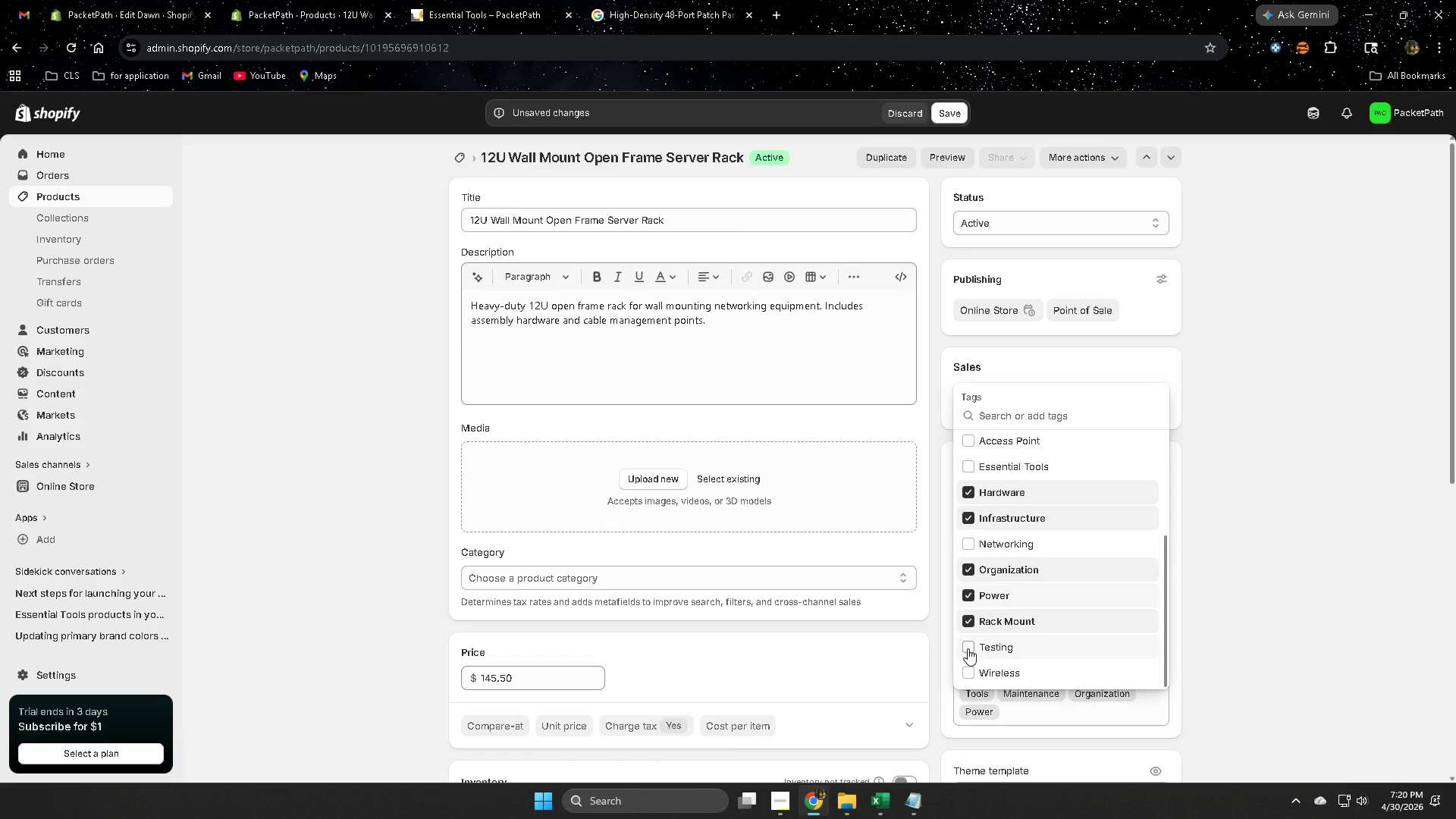 
double_click([968, 672])
 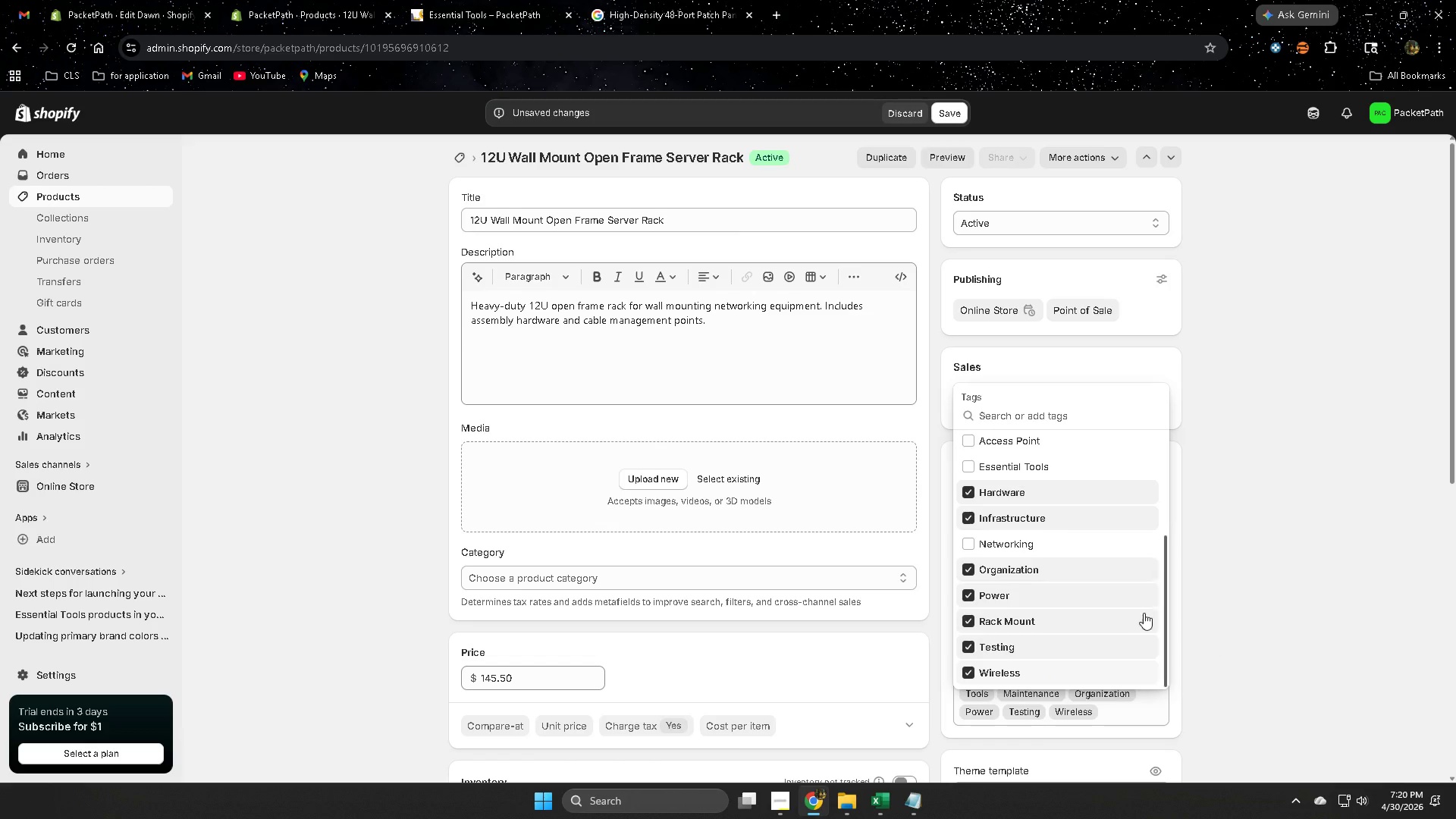 
scroll: coordinate [1084, 554], scroll_direction: up, amount: 4.0
 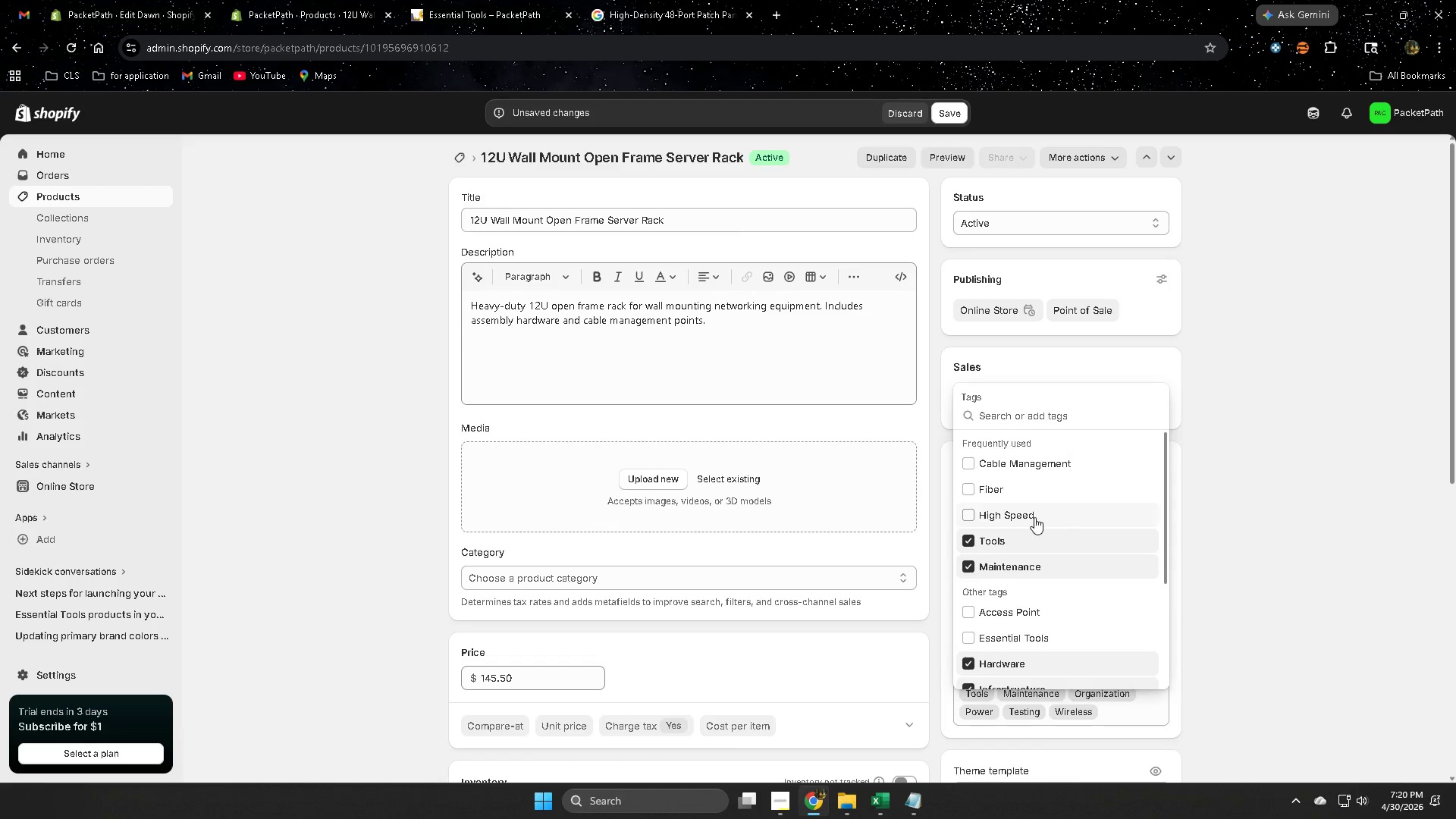 
scroll: coordinate [1100, 583], scroll_direction: down, amount: 3.0
 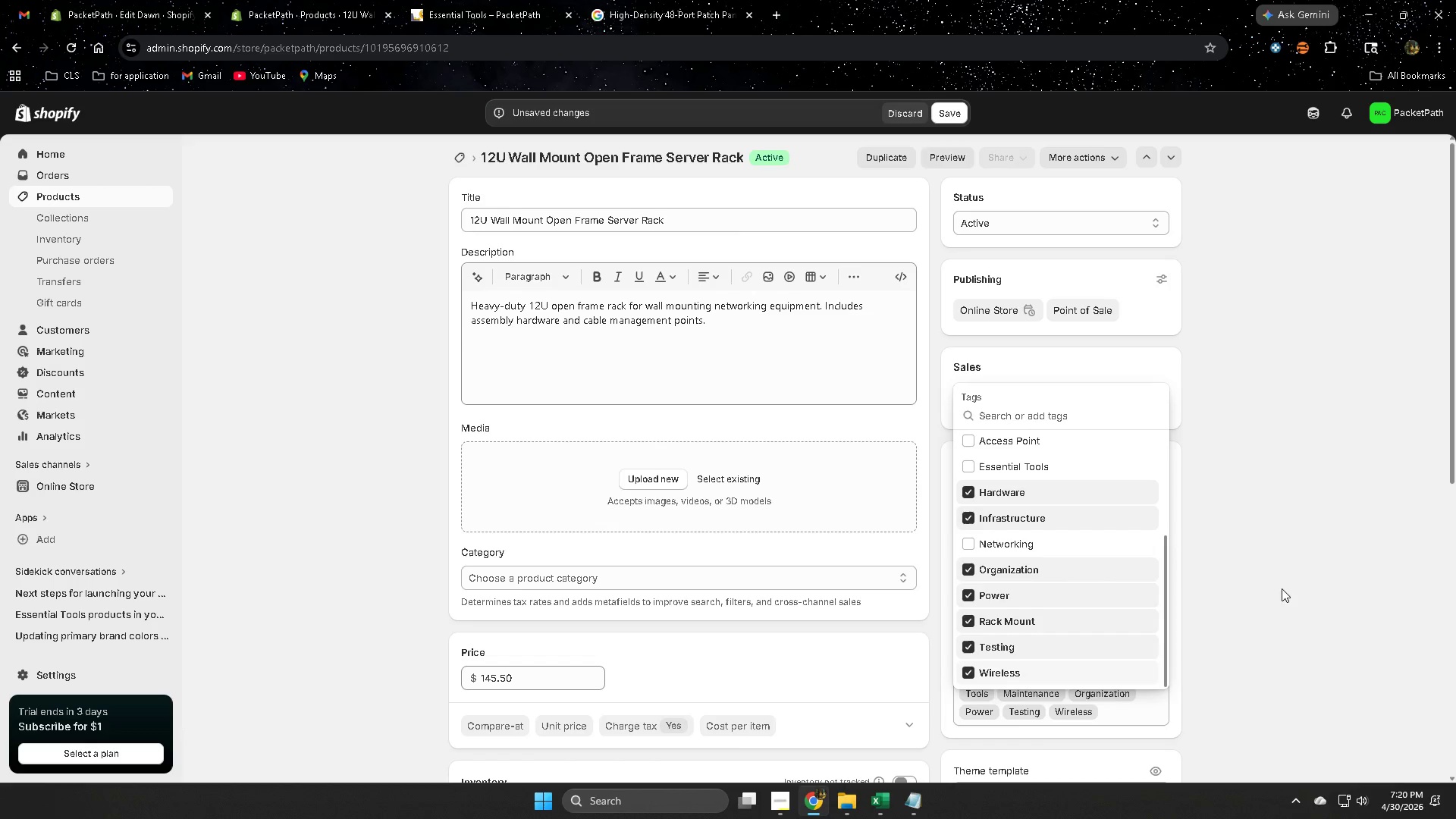 
left_click([1304, 589])
 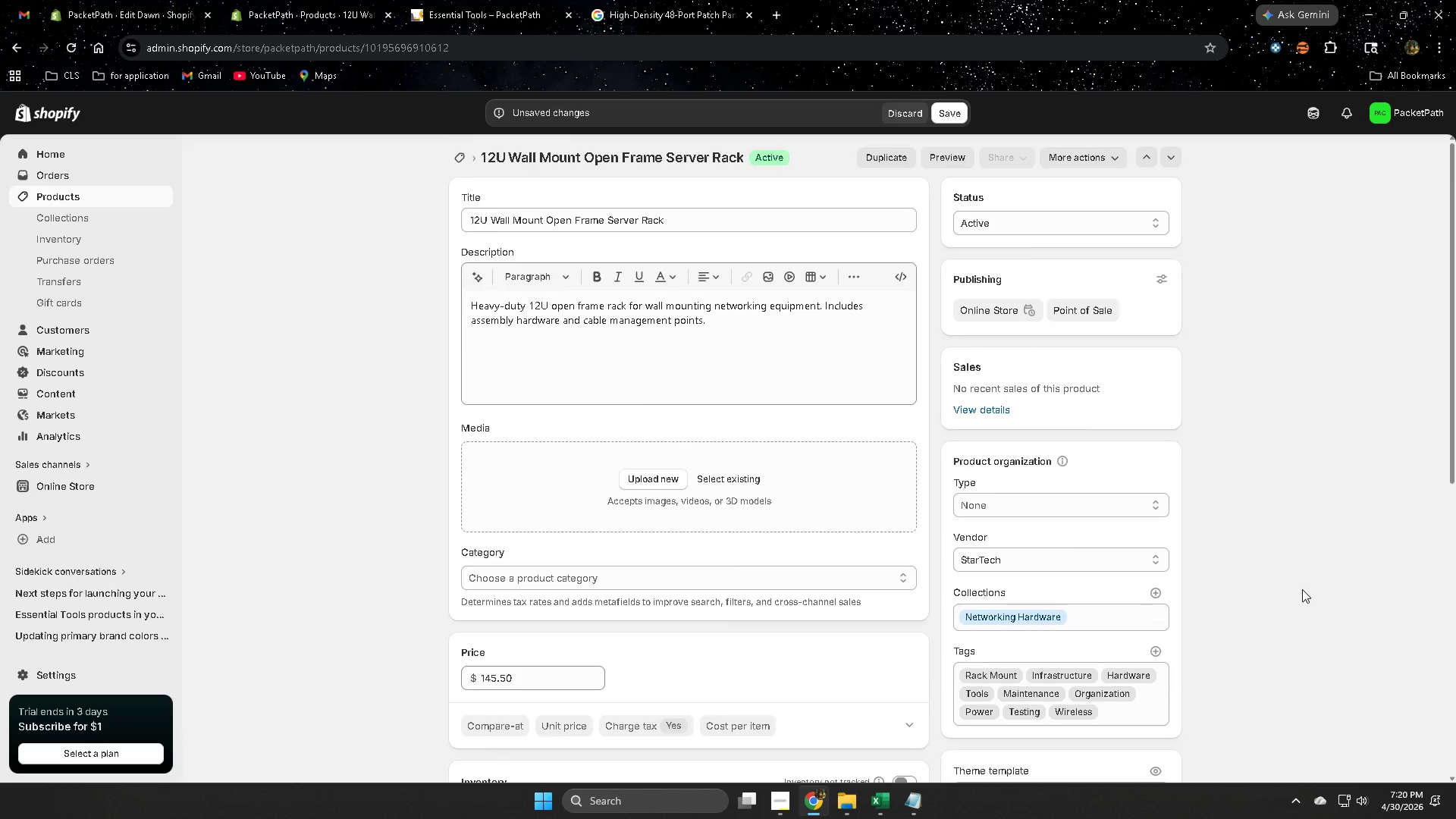 
scroll: coordinate [1298, 589], scroll_direction: down, amount: 2.0
 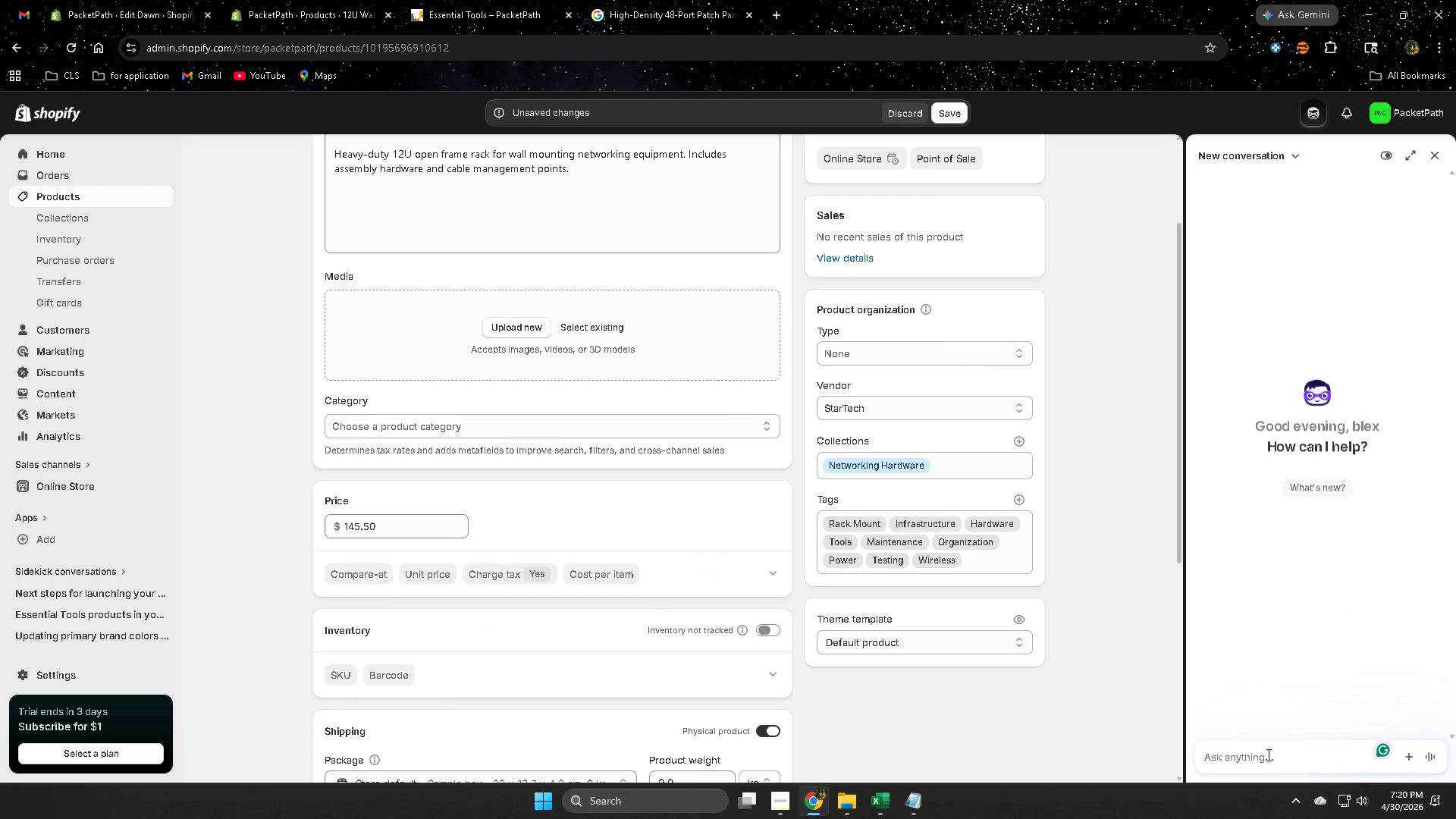 
wait(5.2)
 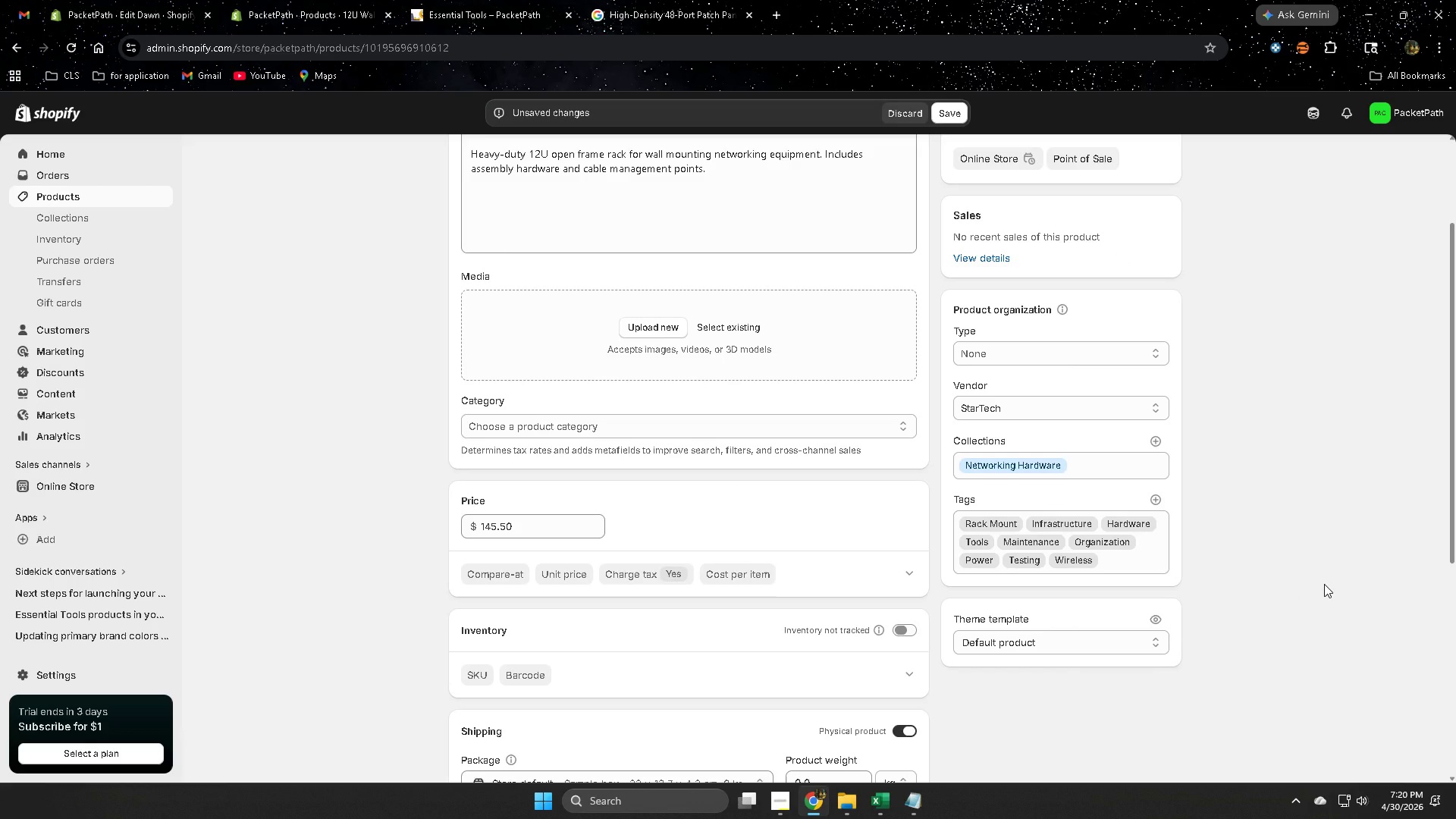 
left_click([1255, 761])
 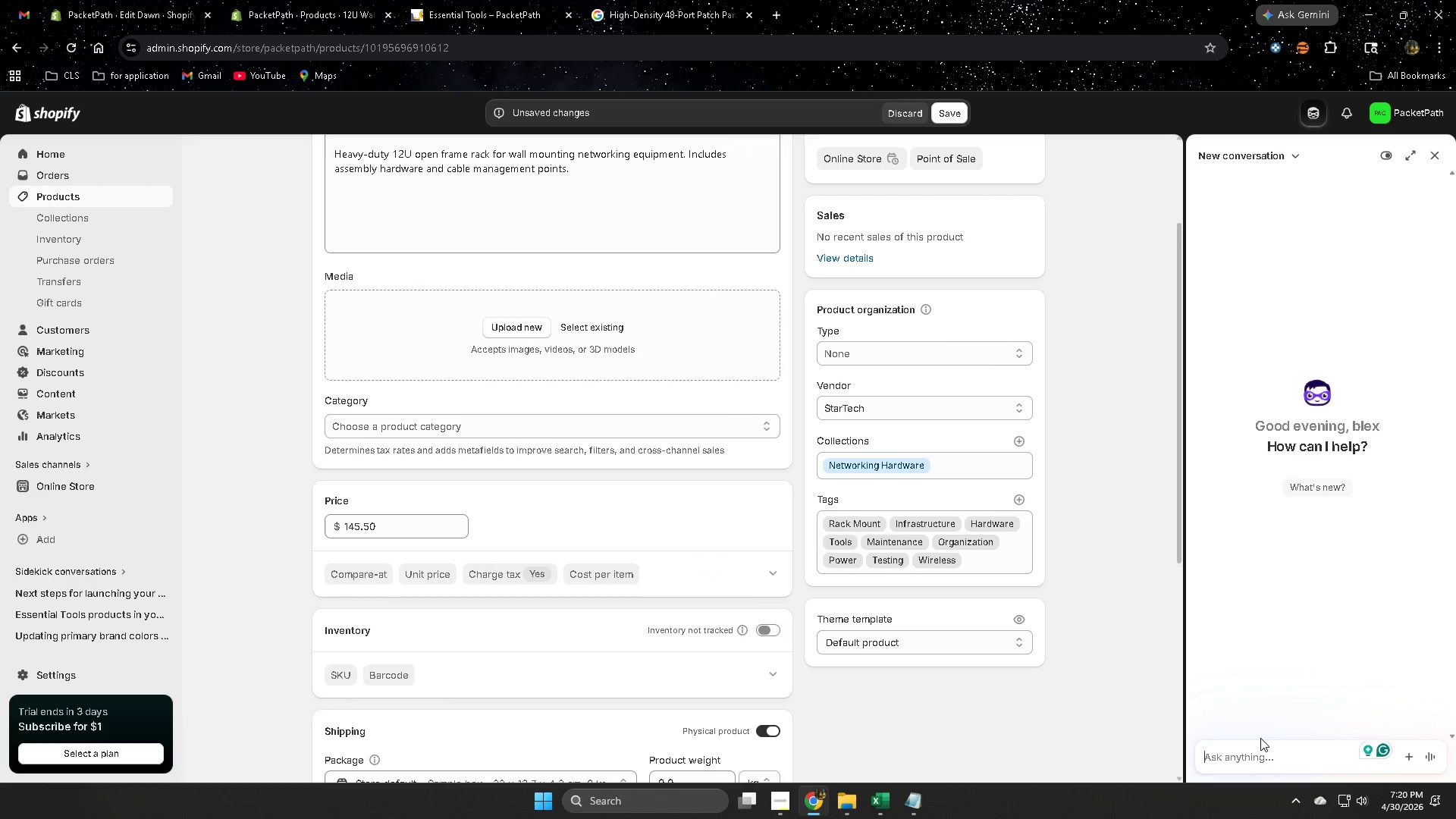 
type(make meta tu)
key(Backspace)
type(itle under 70 characters  mets )
key(Backspace)
key(Backspace)
type(a desciption under 150)
key(Backspace)
key(Backspace)
type(60 chra)
key(Backspace)
key(Backspace)
type(aracters url handle)
 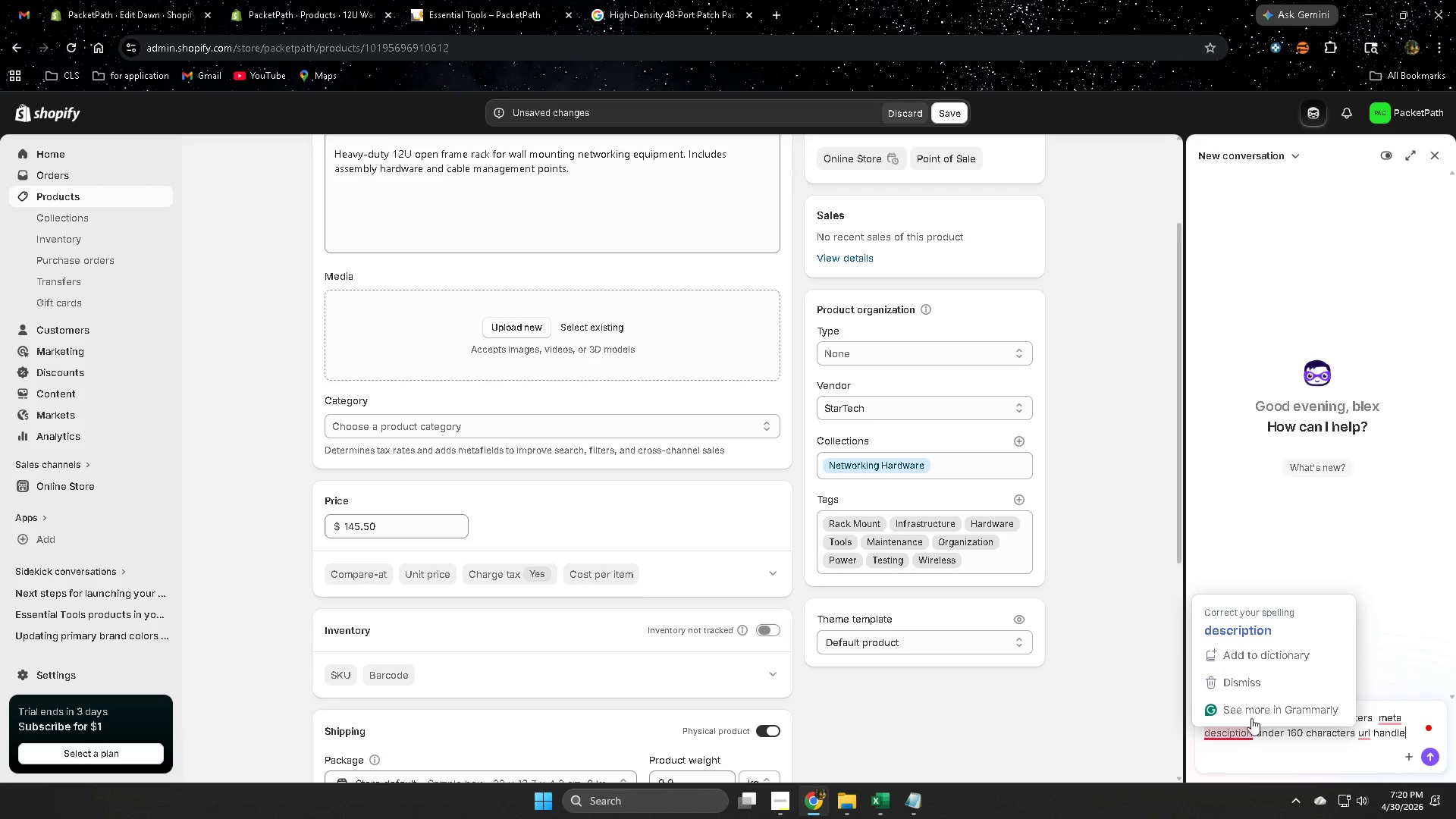 
left_click([1248, 633])
 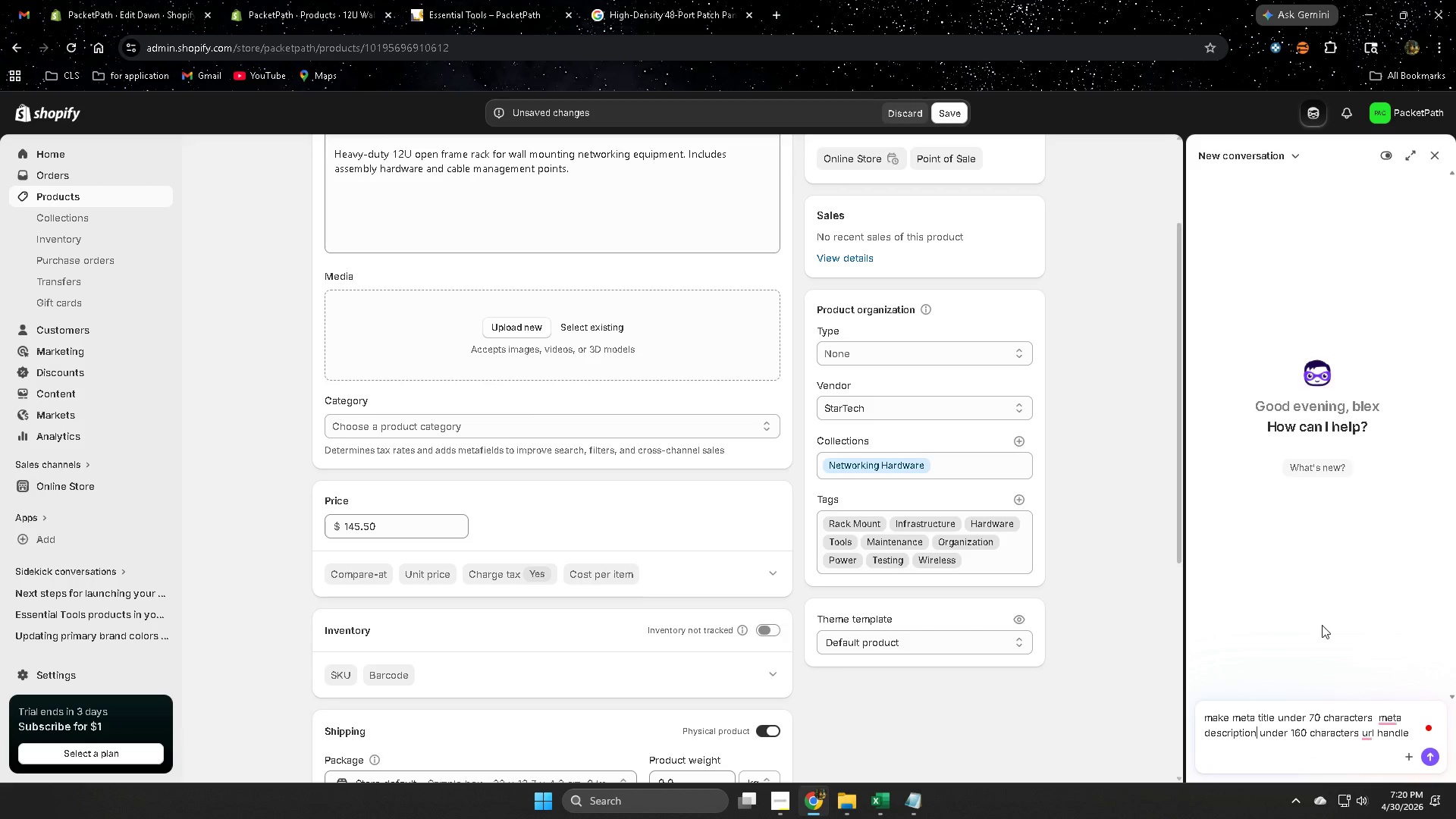 
left_click([1428, 752])
 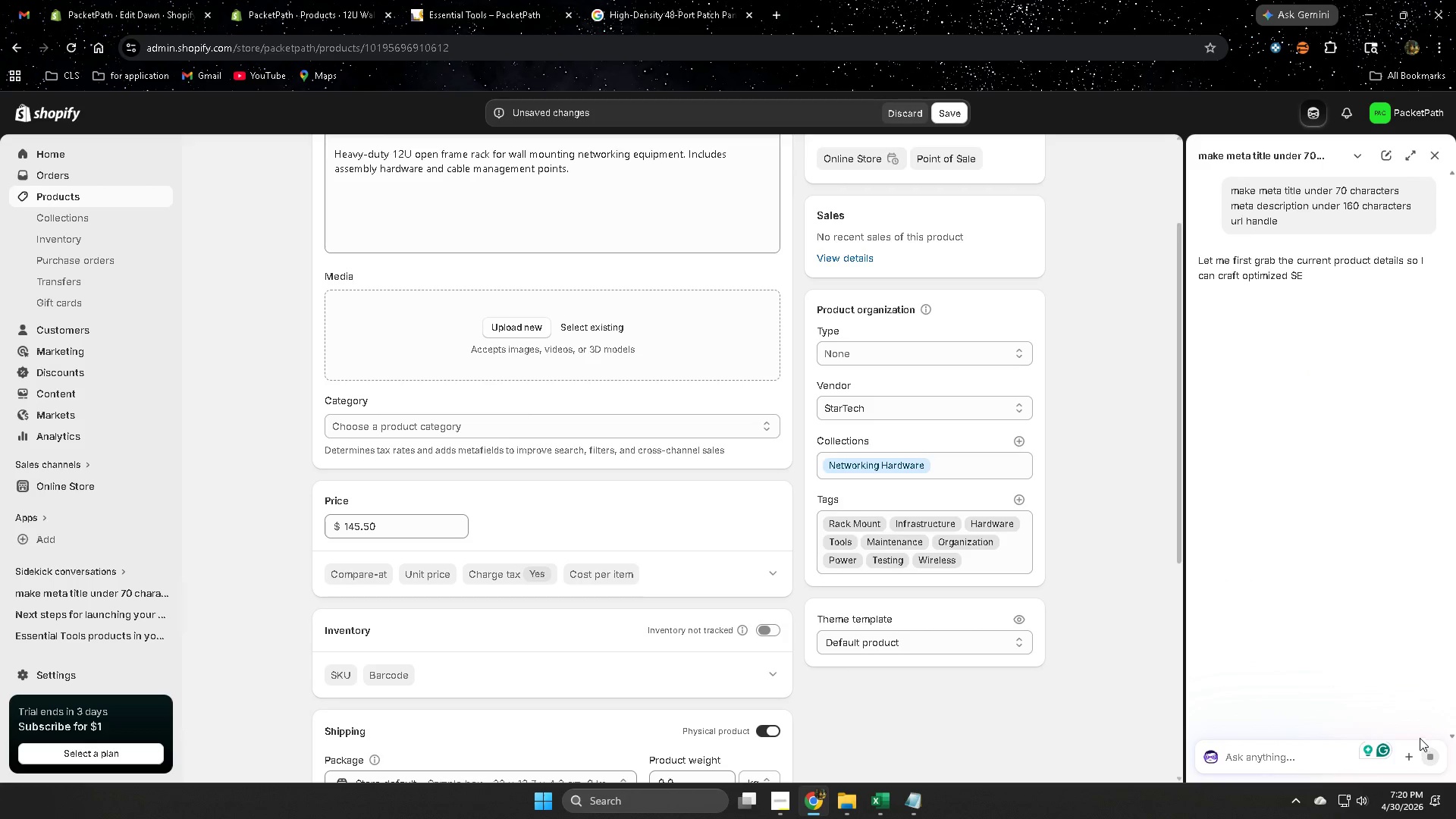 
wait(5.66)
 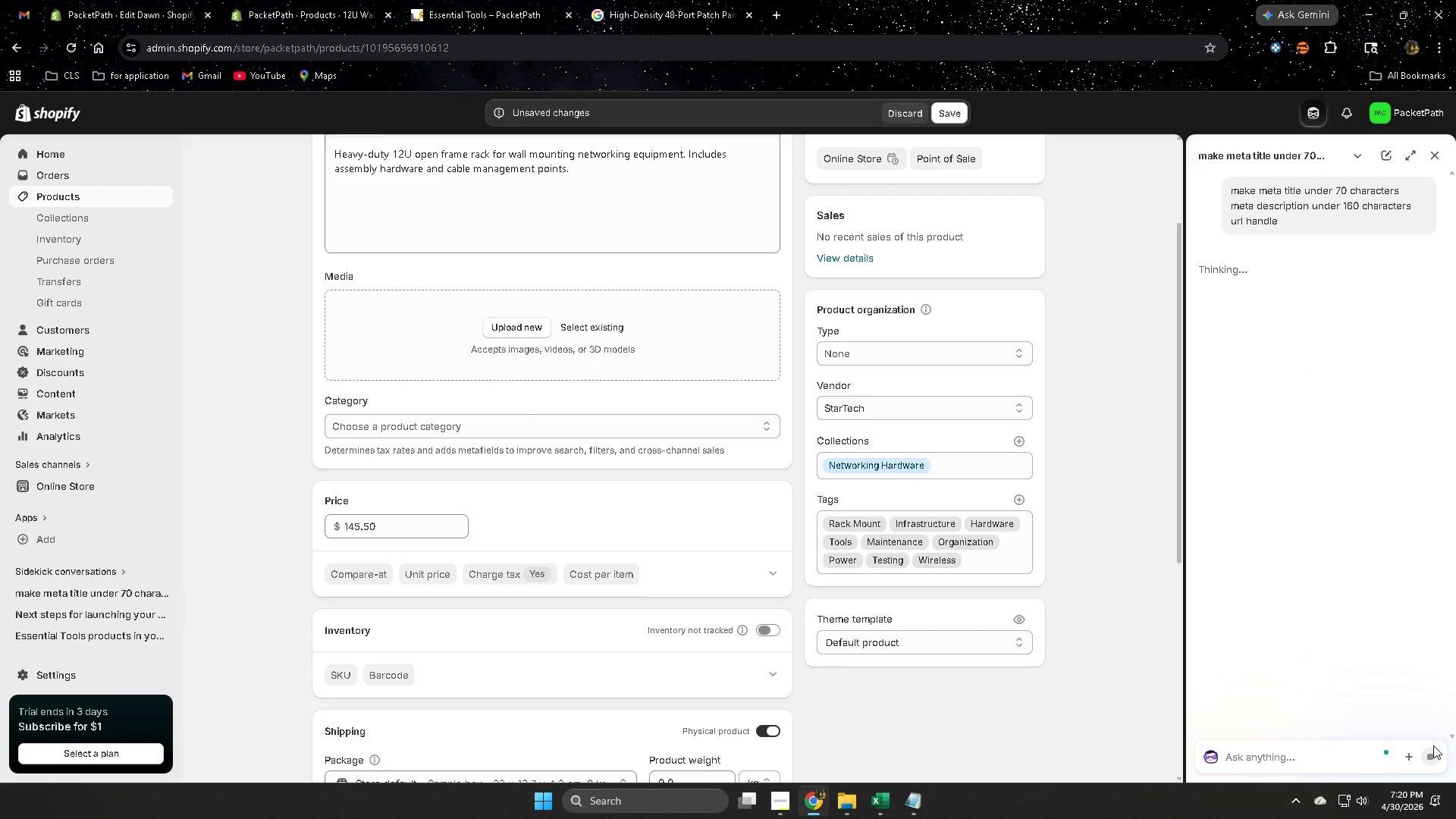 
scroll: coordinate [881, 614], scroll_direction: up, amount: 3.0
 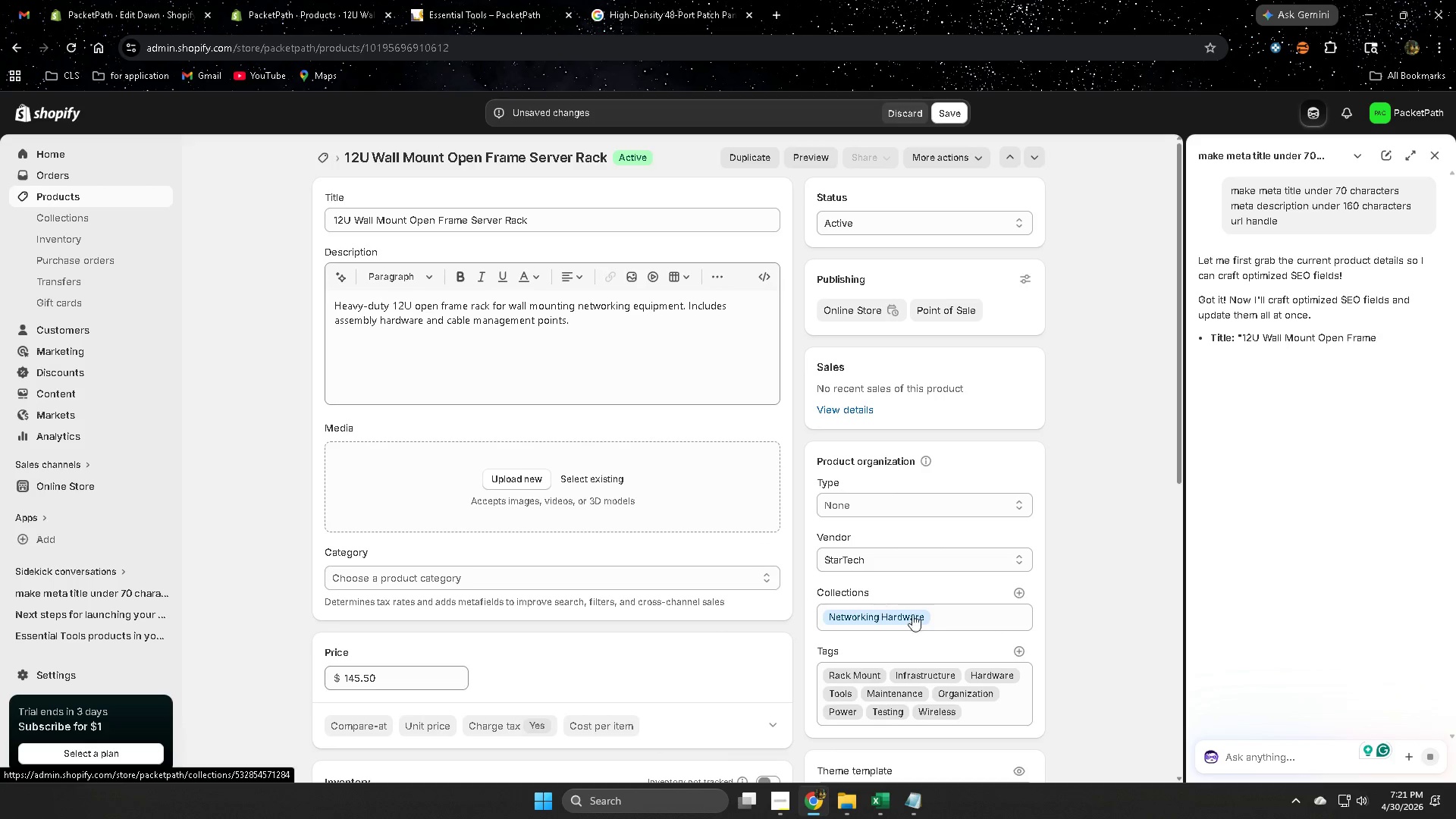 
scroll: coordinate [886, 603], scroll_direction: down, amount: 16.0
 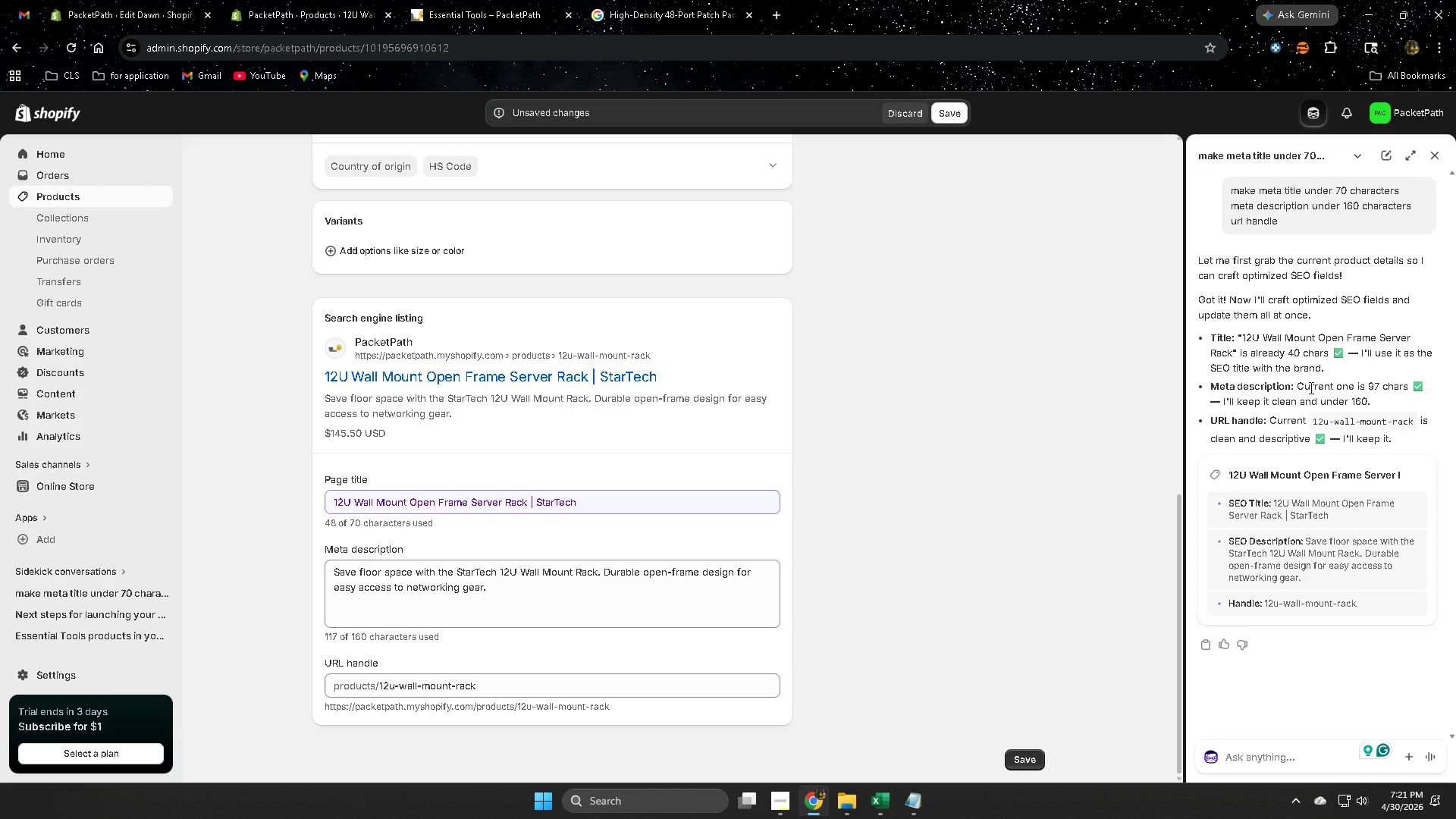 
wait(5.44)
 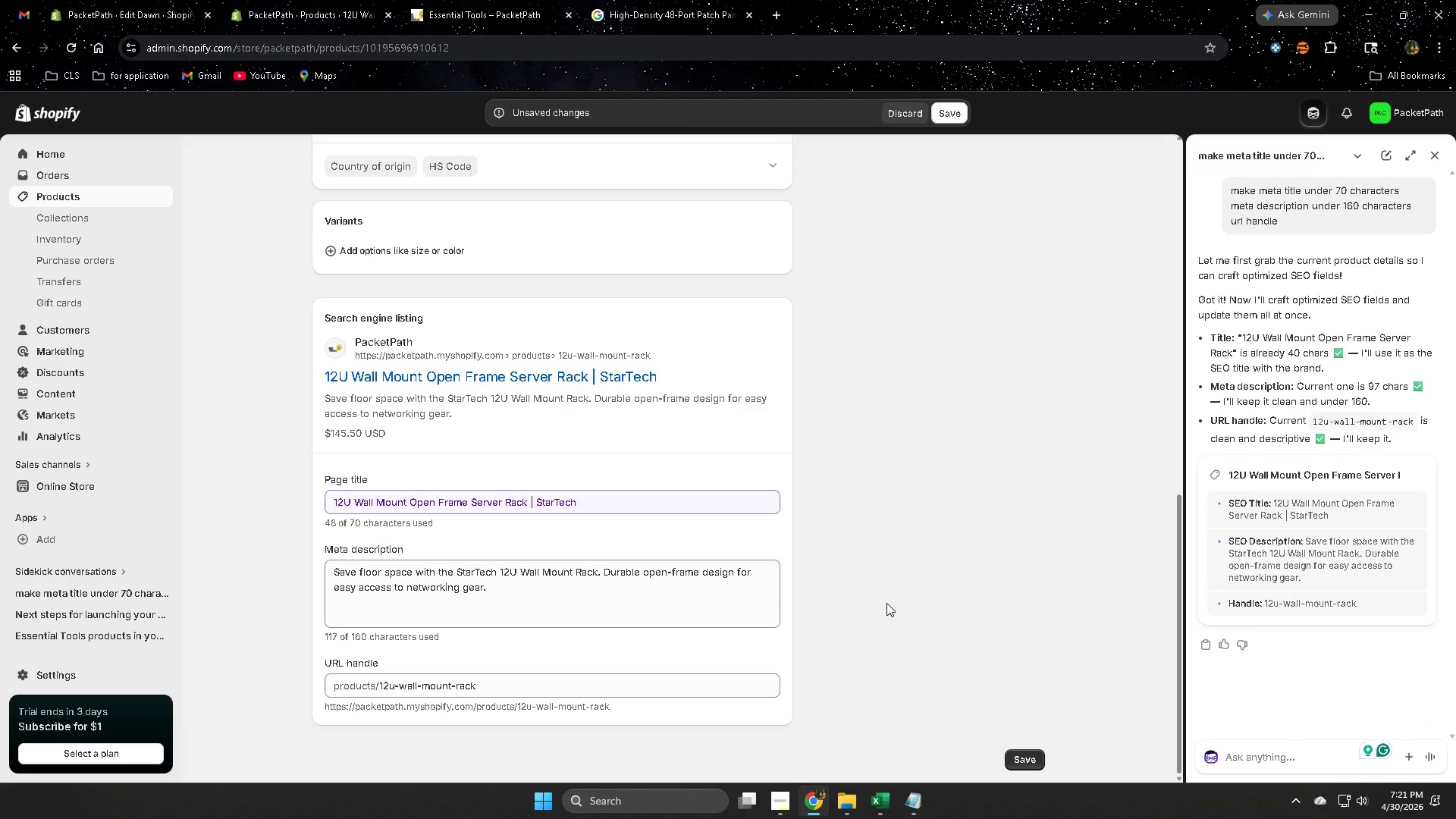 
scroll: coordinate [632, 642], scroll_direction: up, amount: 1.0
 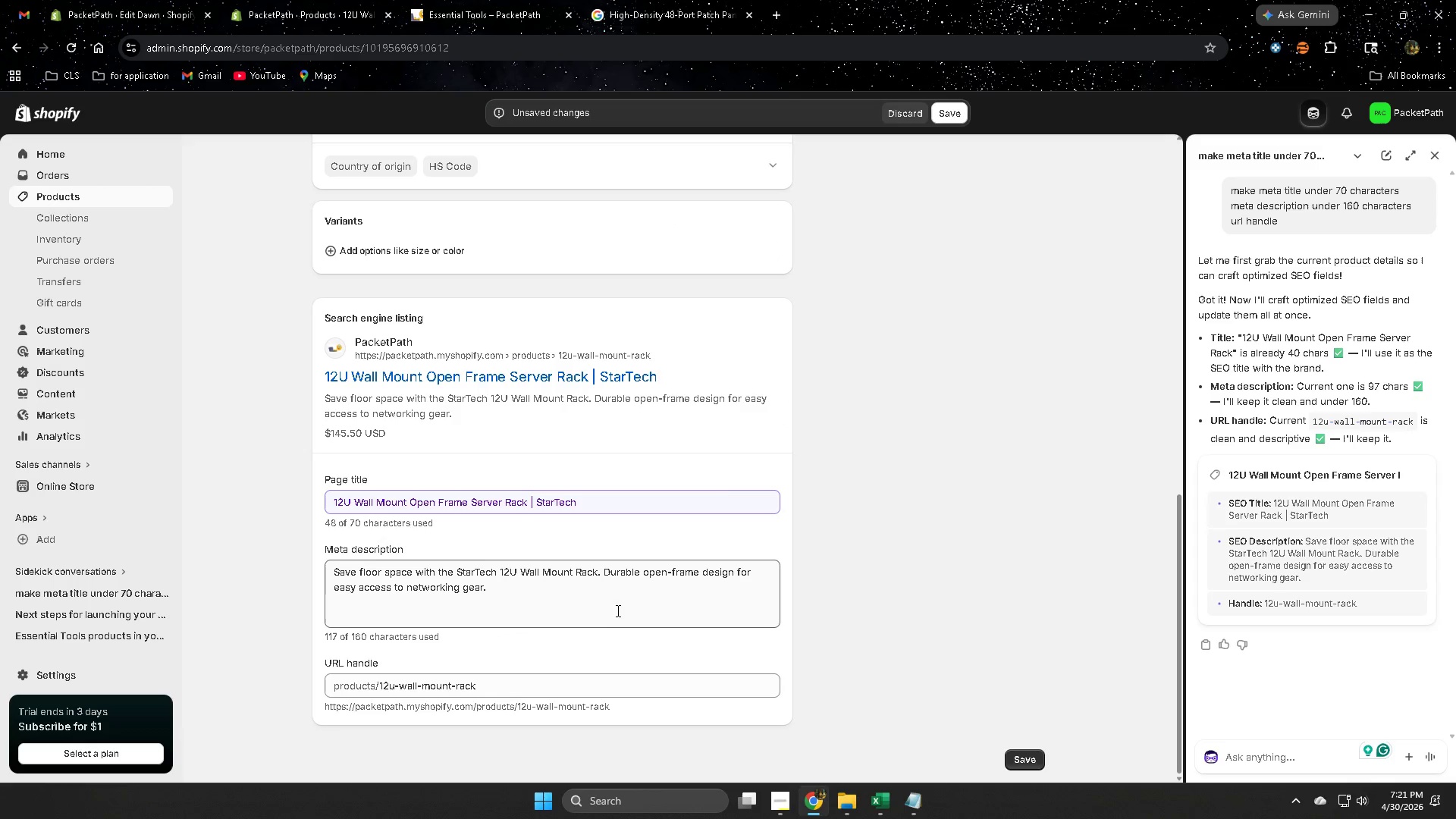 
left_click([619, 601])
 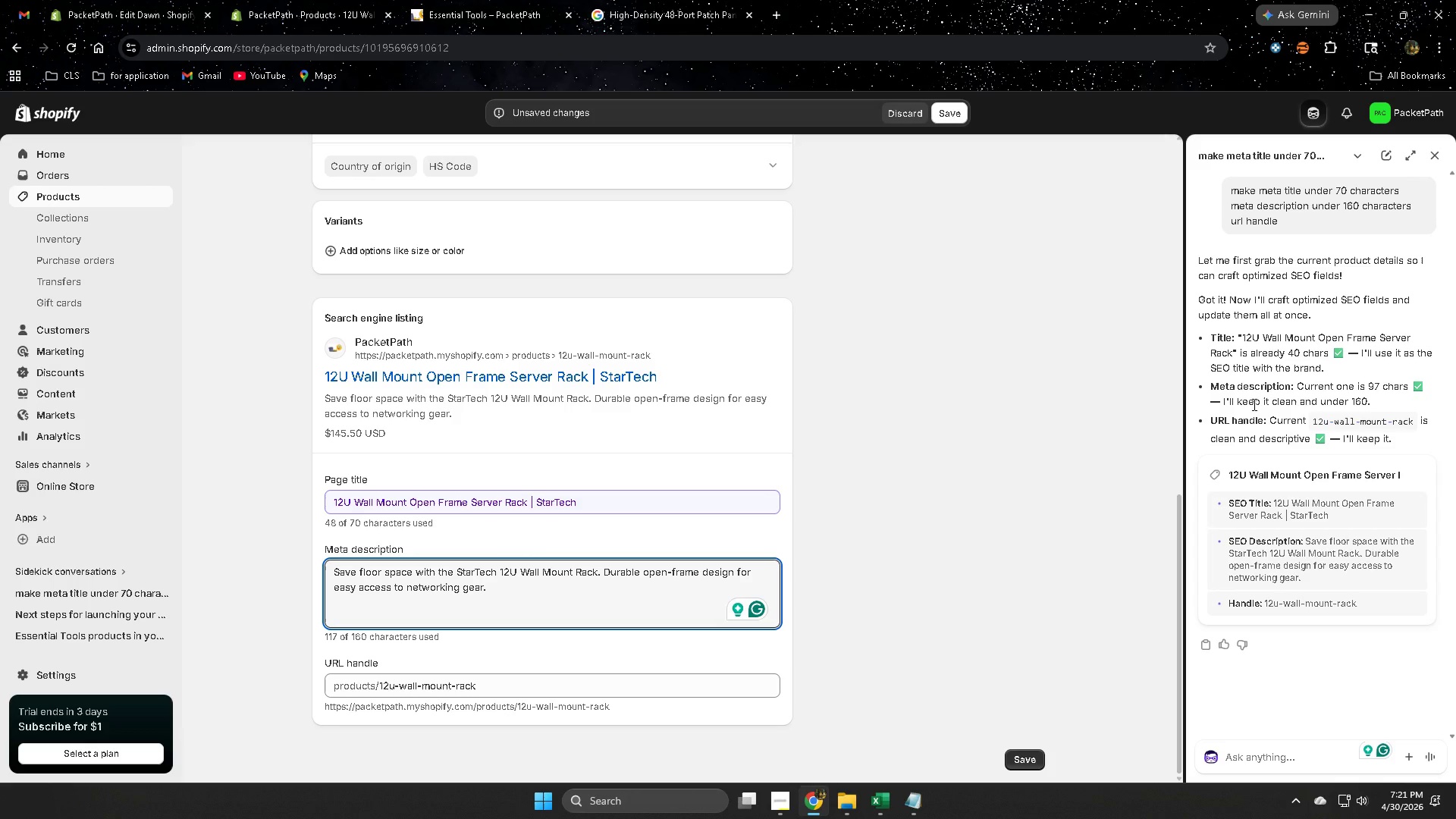 
wait(12.39)
 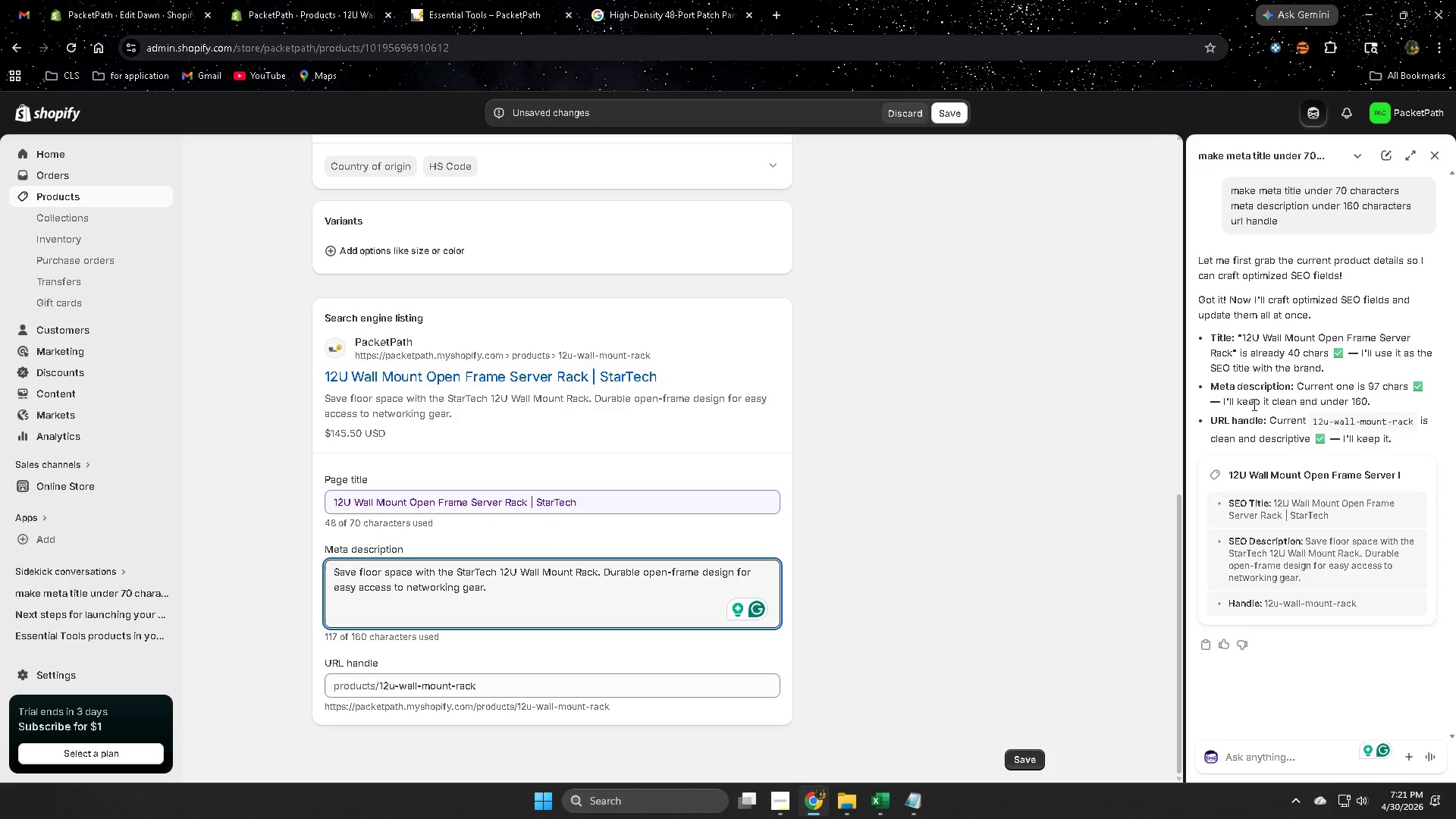 
scroll: coordinate [843, 509], scroll_direction: down, amount: 1.0
 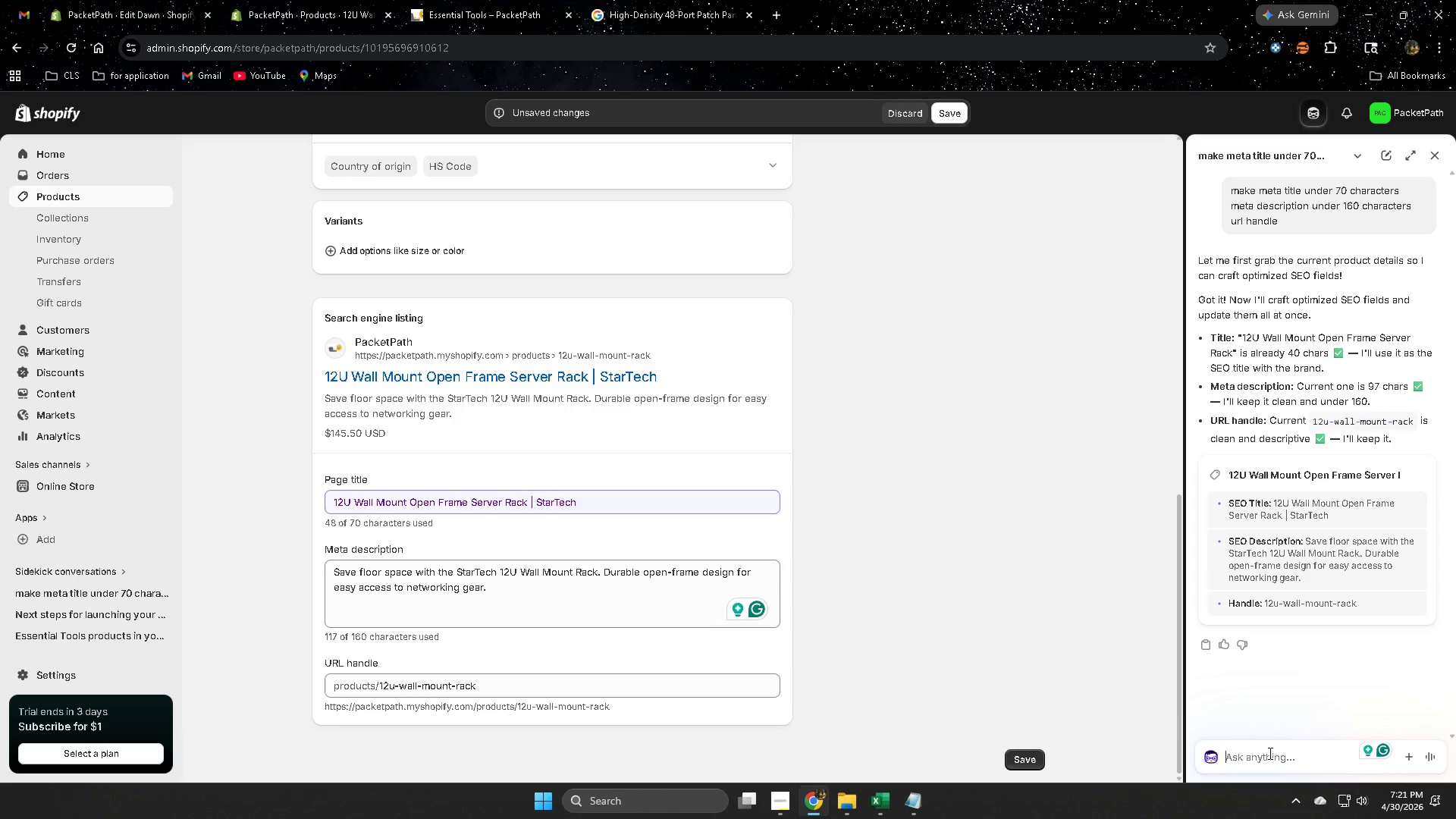 
type(make high-qya)
key(Backspace)
key(Backspace)
type(uality image )
 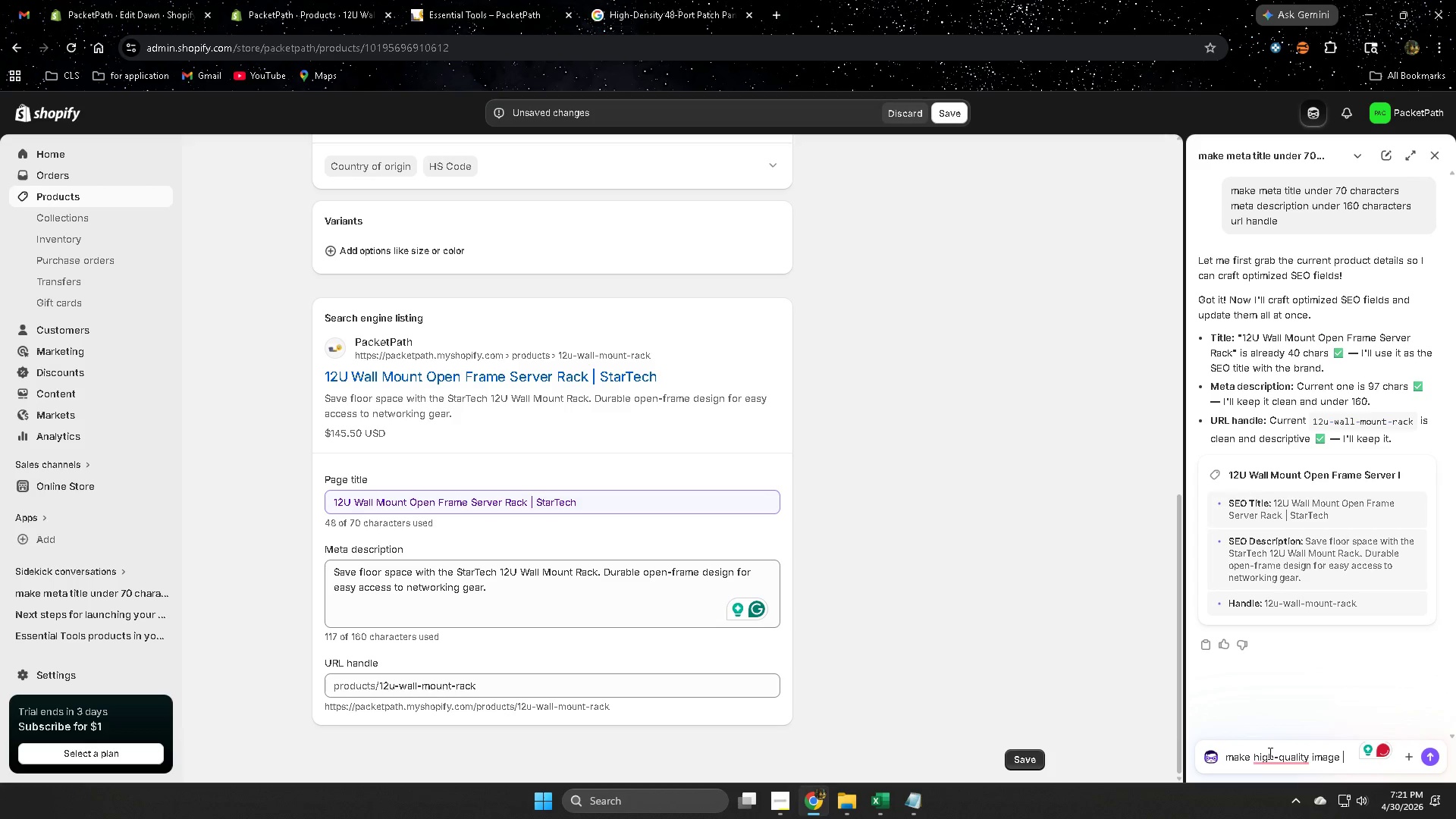 
type(with a)
key(Backspace)
 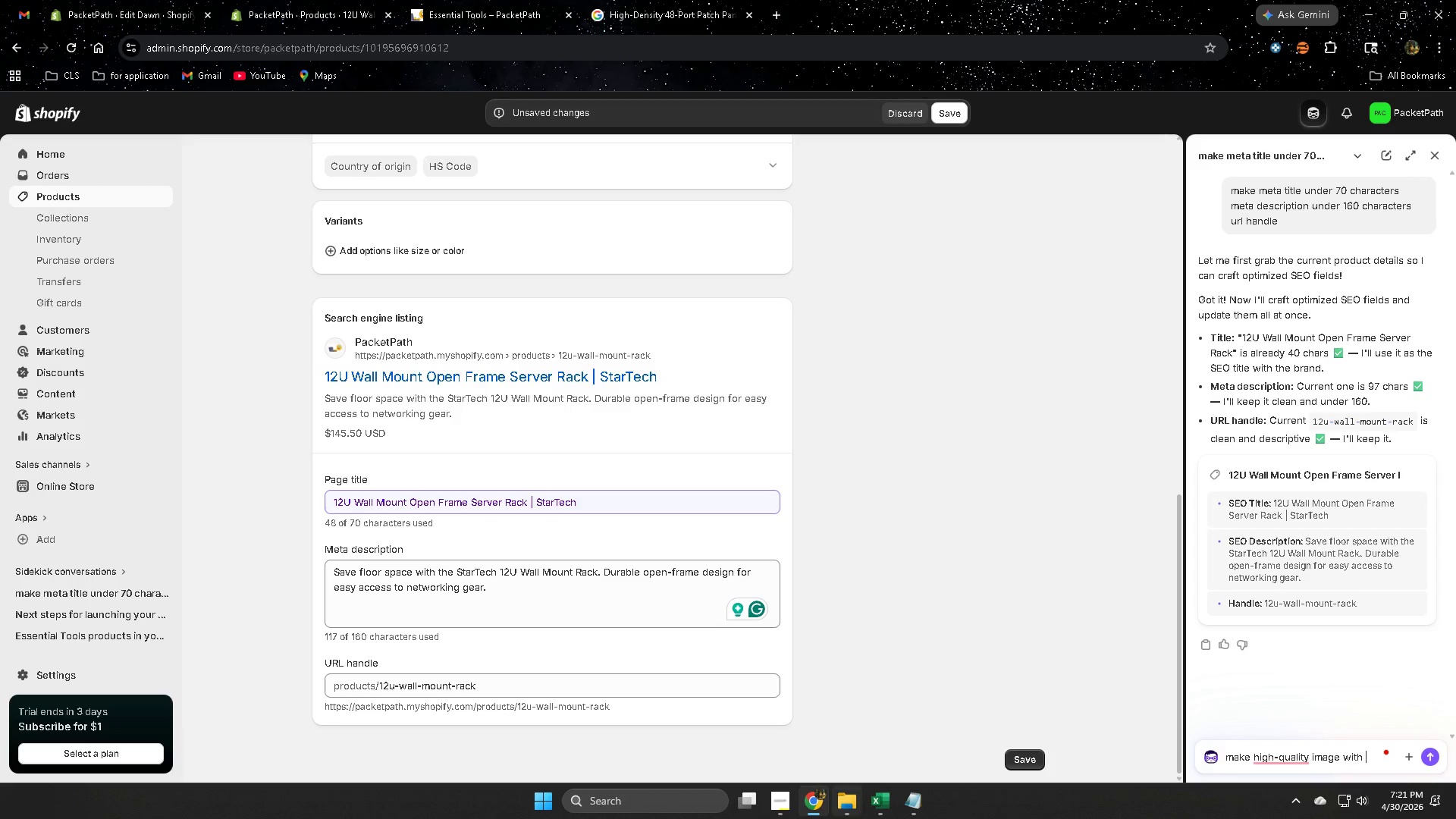 
left_click([786, 802])